 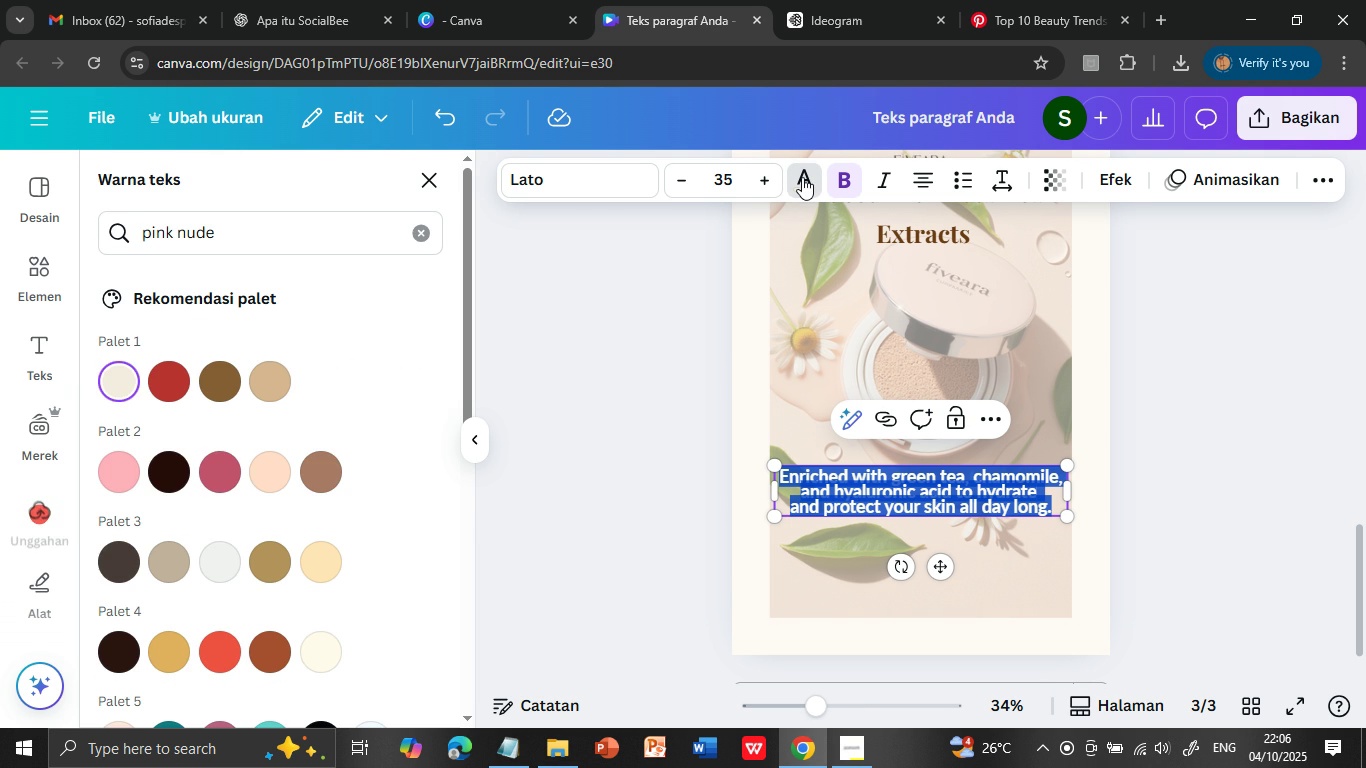 
left_click([232, 465])
 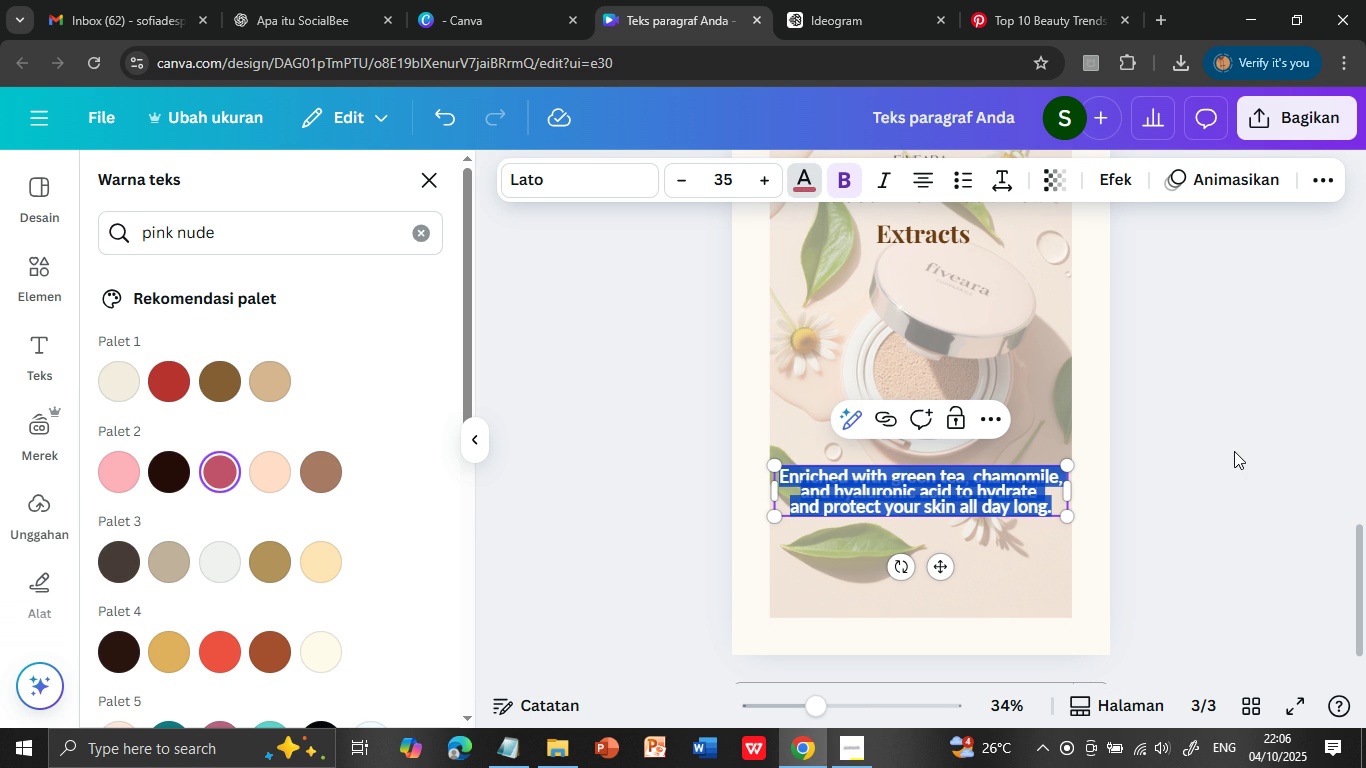 
left_click([1234, 451])
 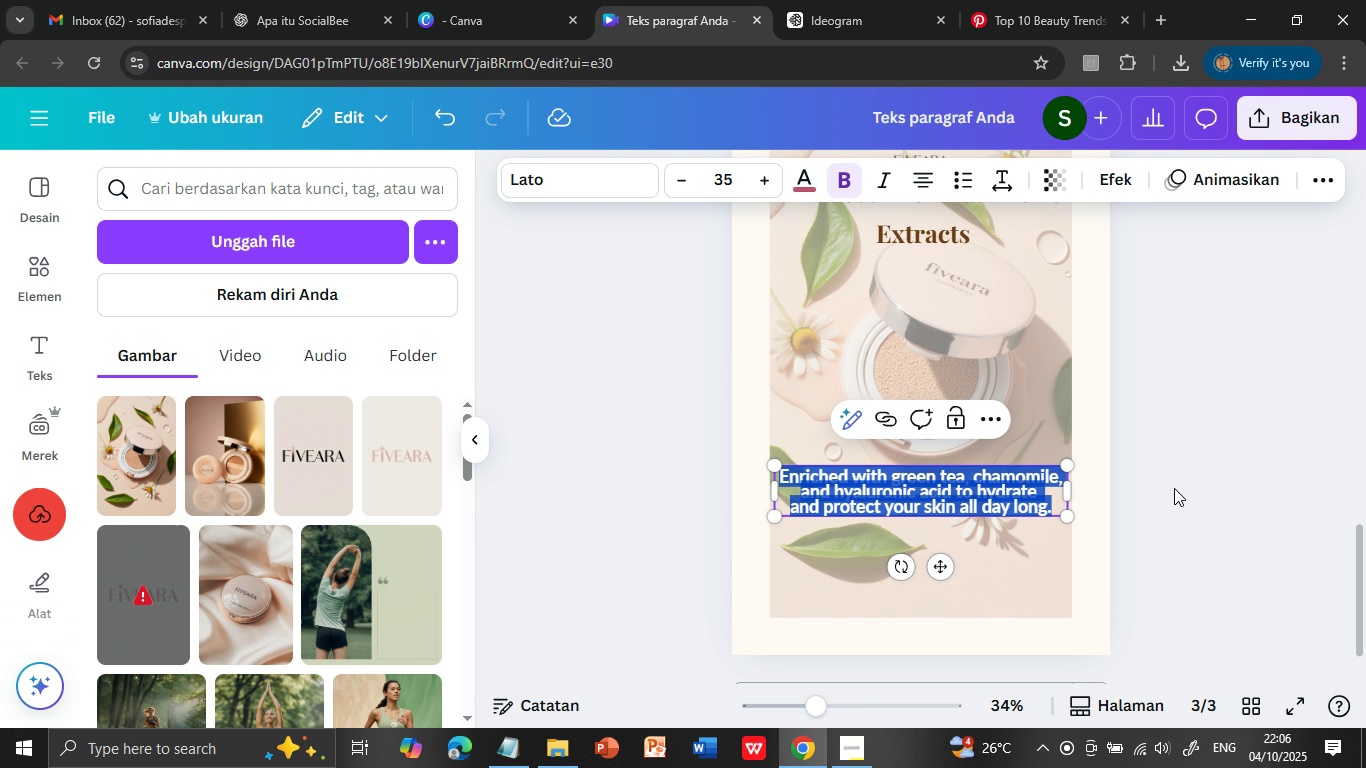 
left_click([1174, 488])
 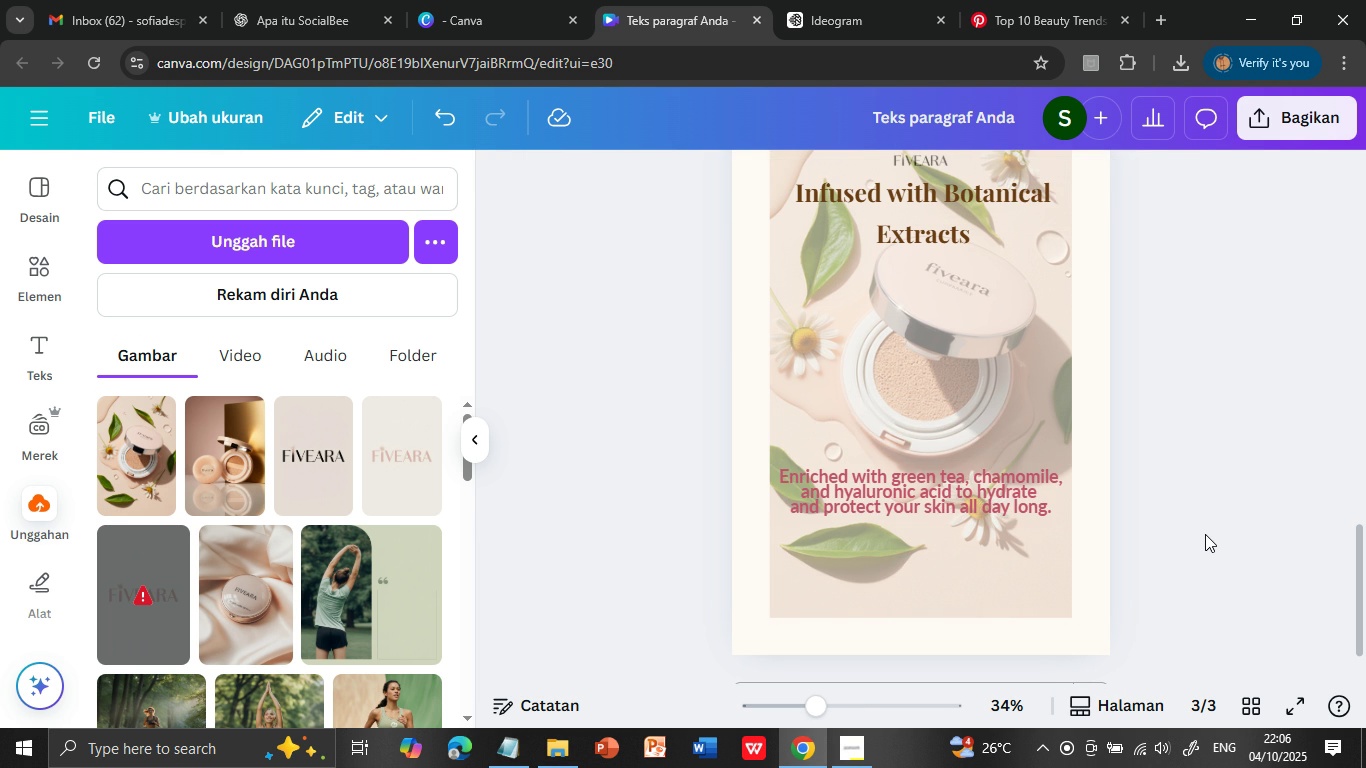 
scroll: coordinate [1205, 534], scroll_direction: up, amount: 1.0
 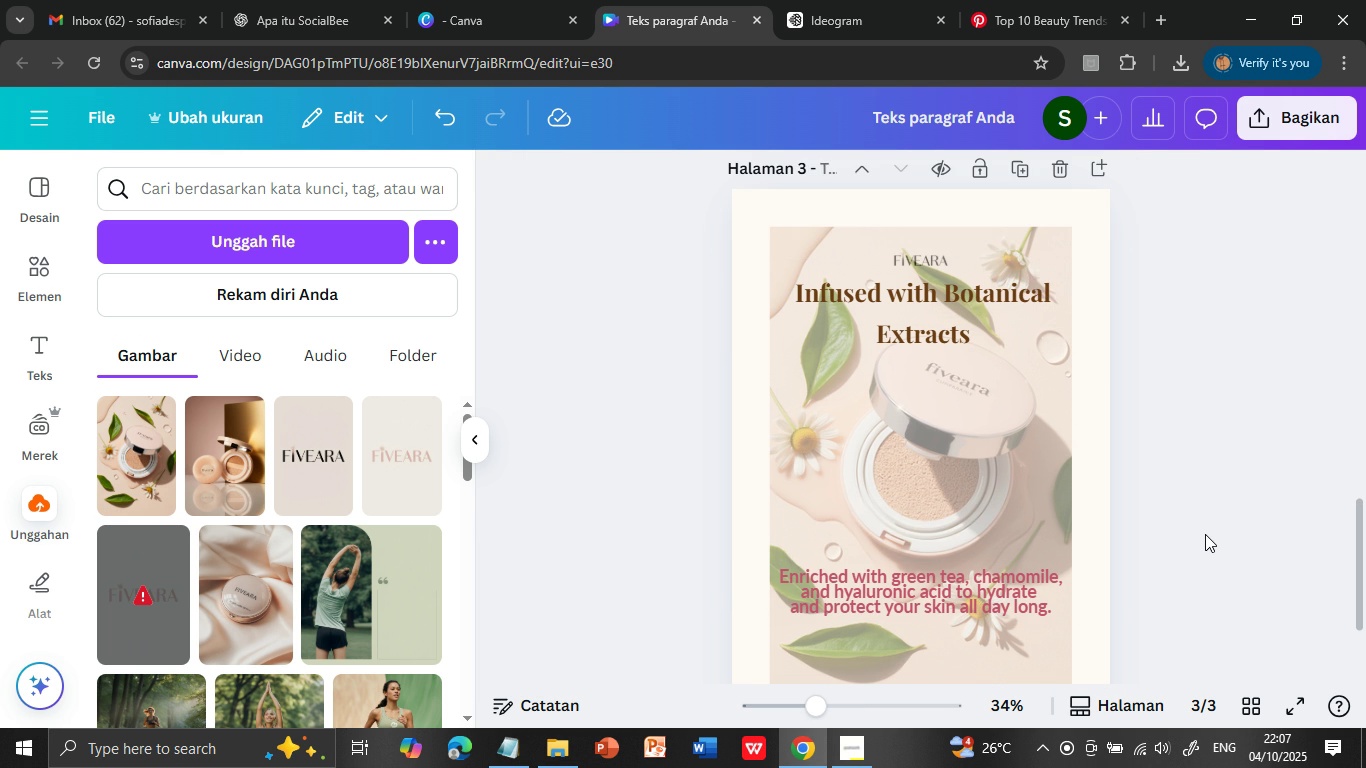 
scroll: coordinate [1205, 534], scroll_direction: down, amount: 1.0
 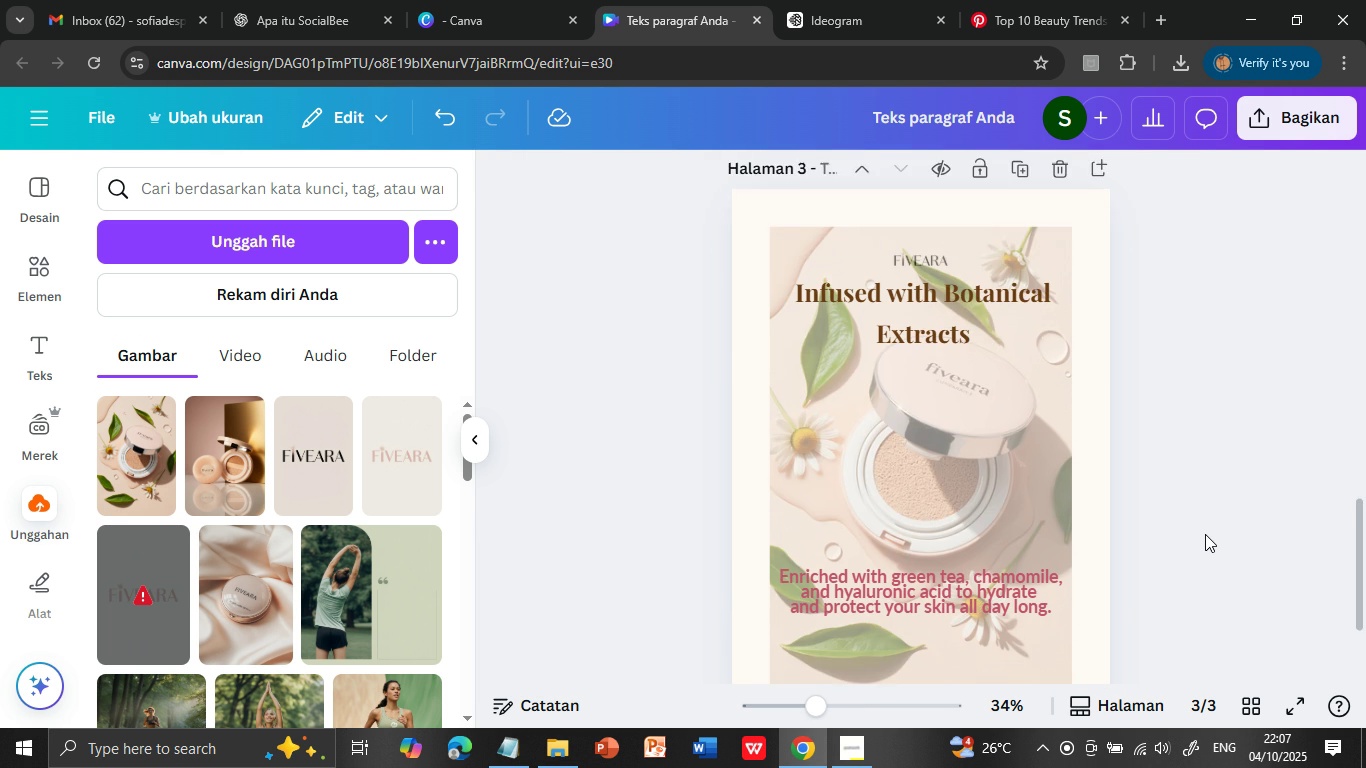 
scroll: coordinate [1205, 534], scroll_direction: up, amount: 2.0
 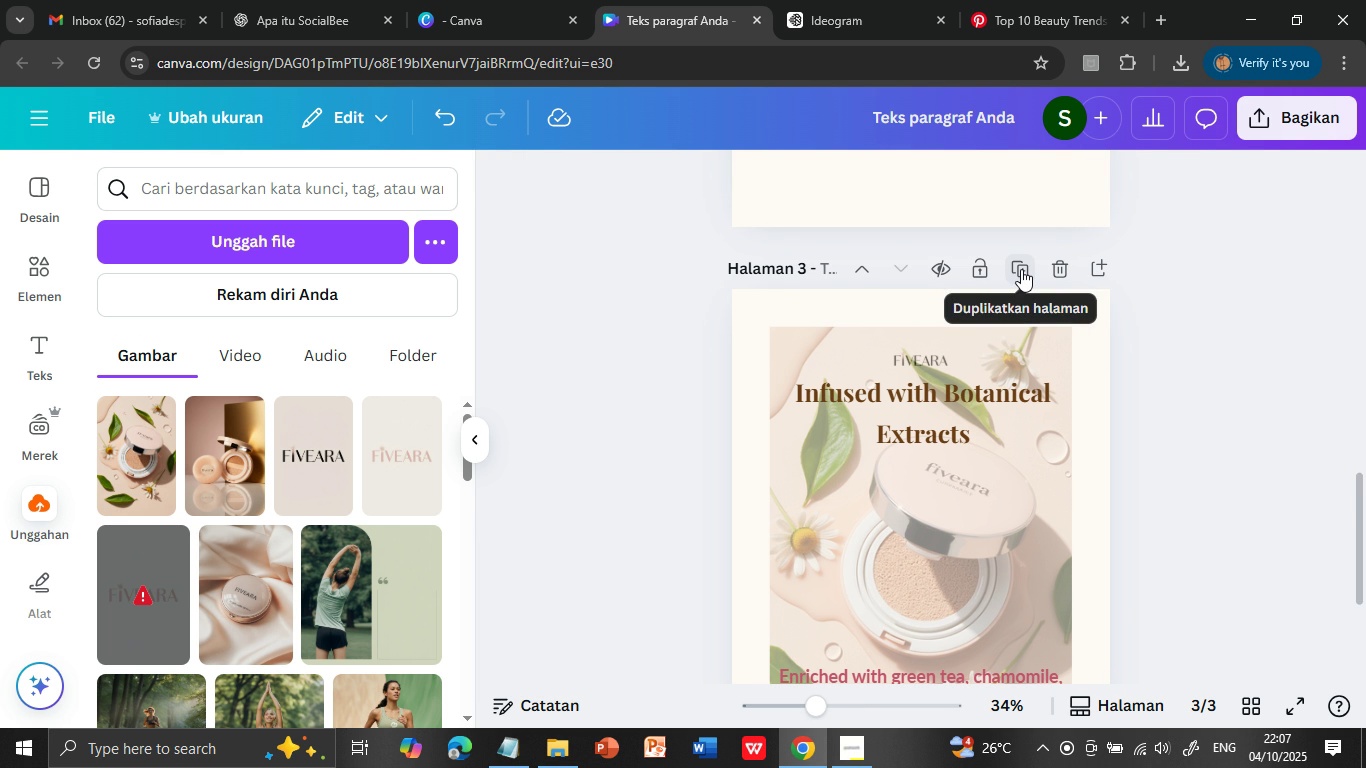 
left_click([1021, 269])
 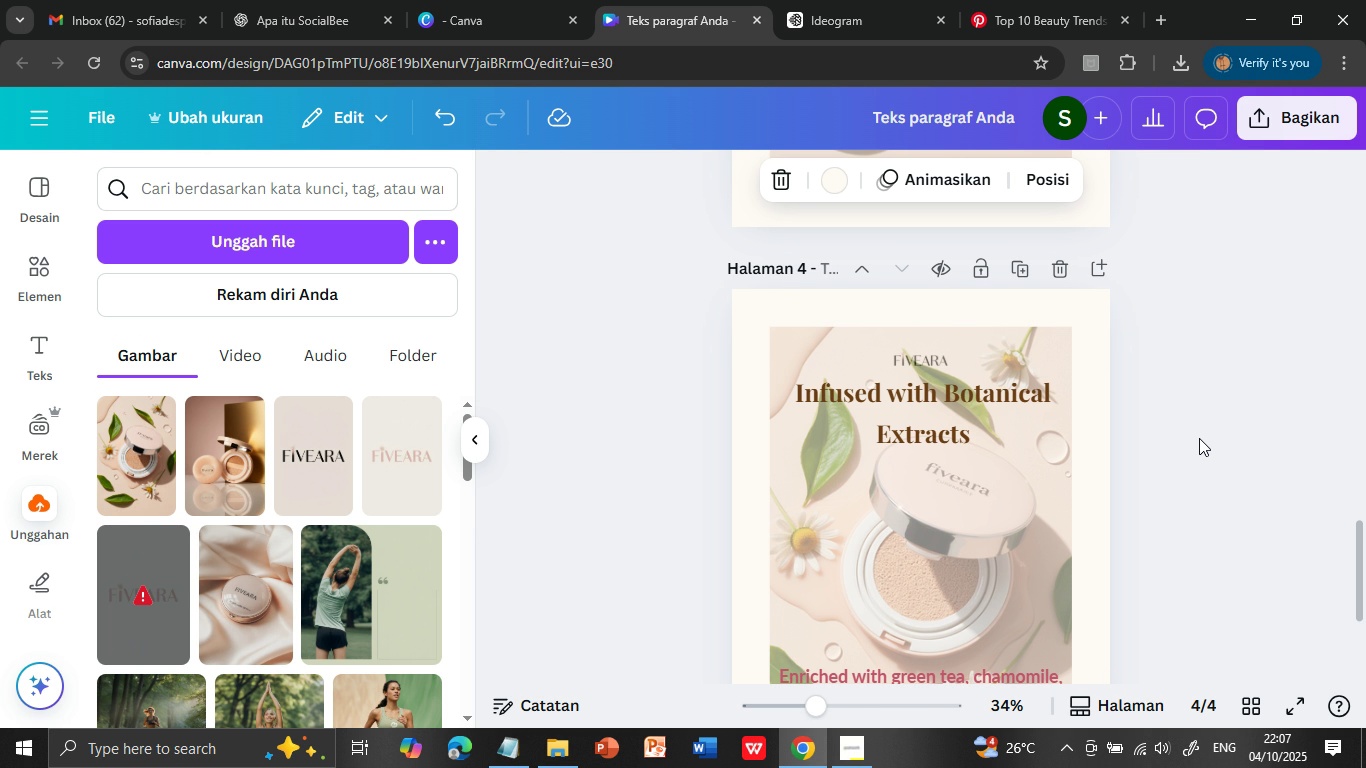 
wait(17.61)
 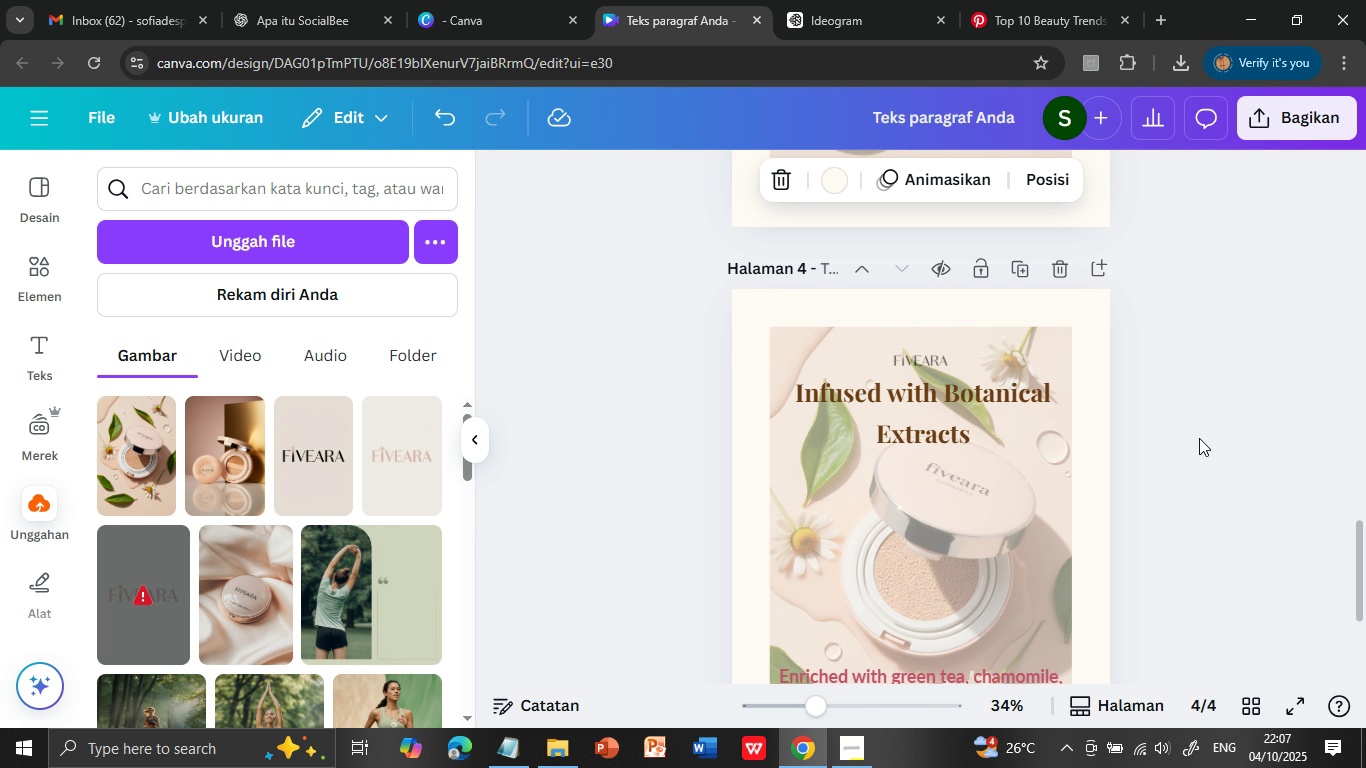 
scroll: coordinate [1161, 490], scroll_direction: down, amount: 1.0
 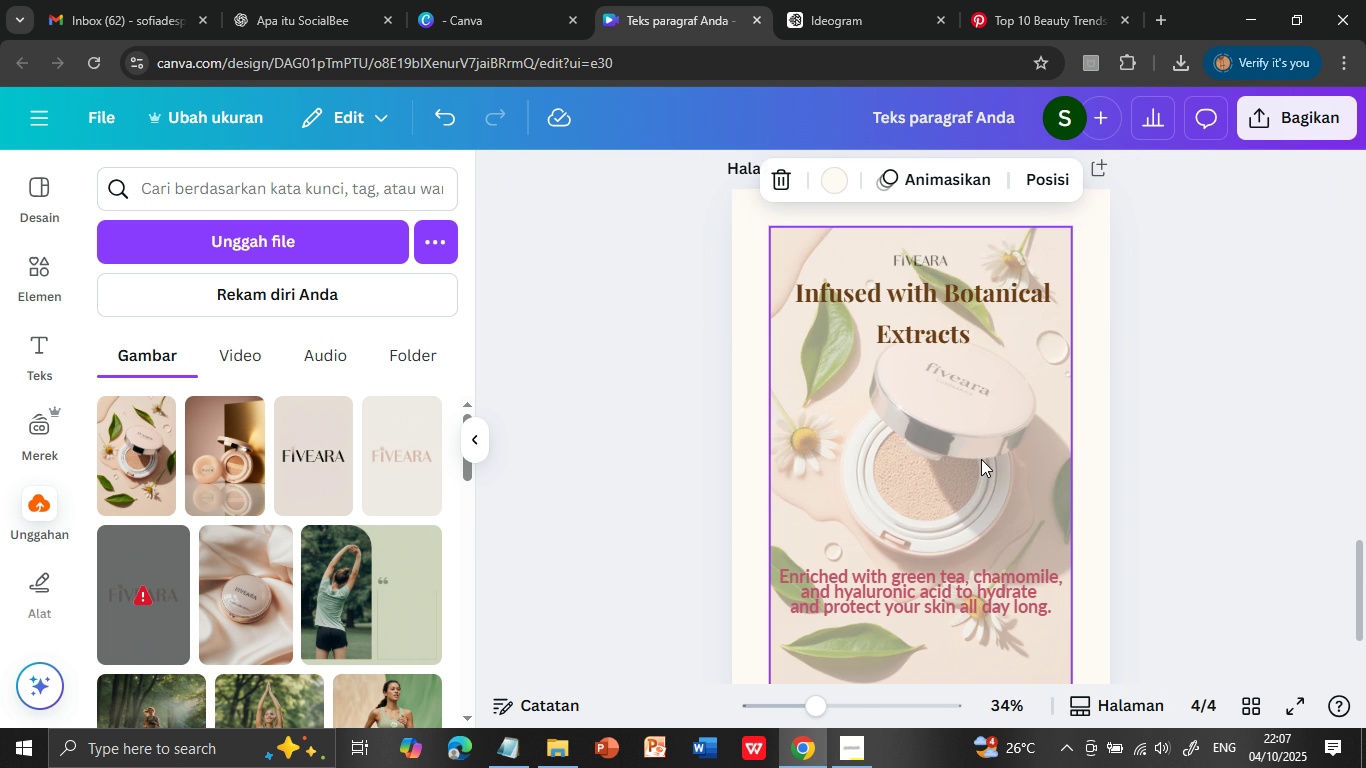 
left_click([981, 459])
 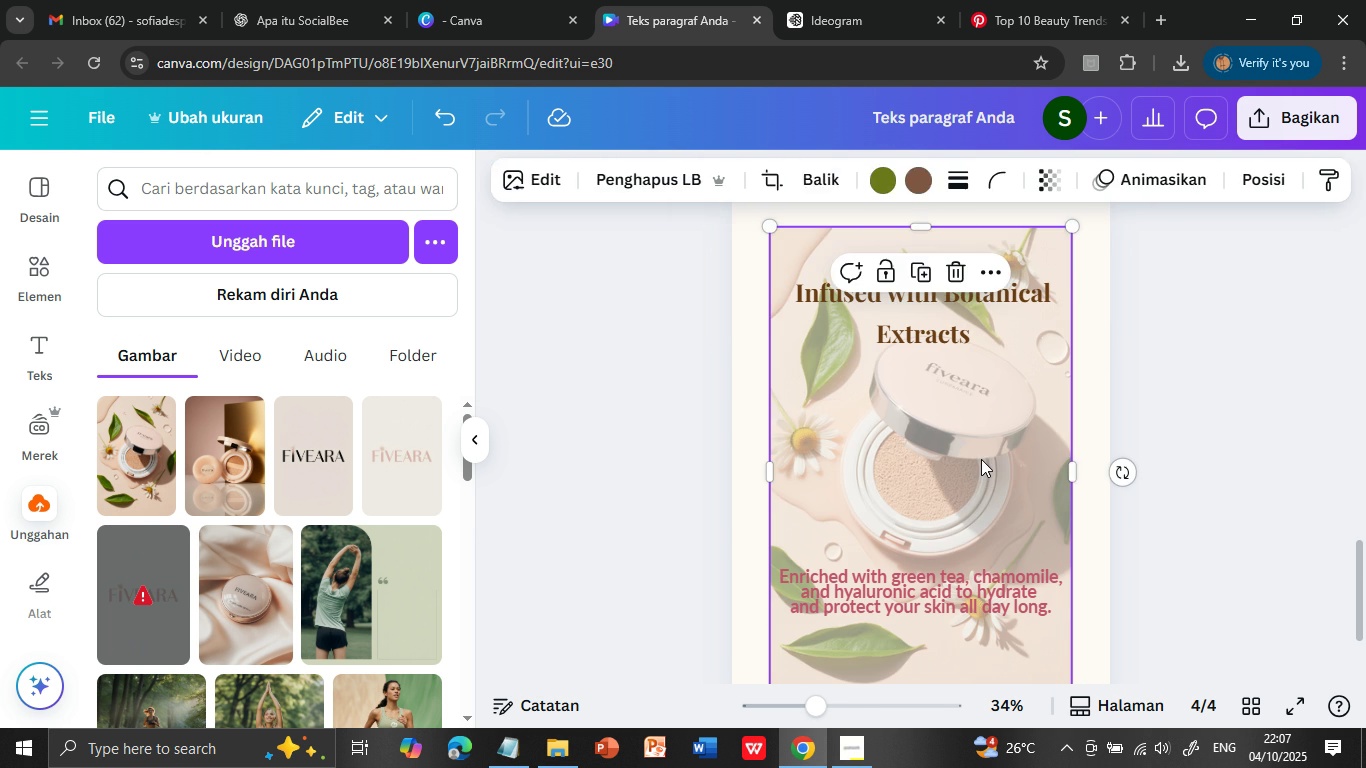 
key(Delete)
 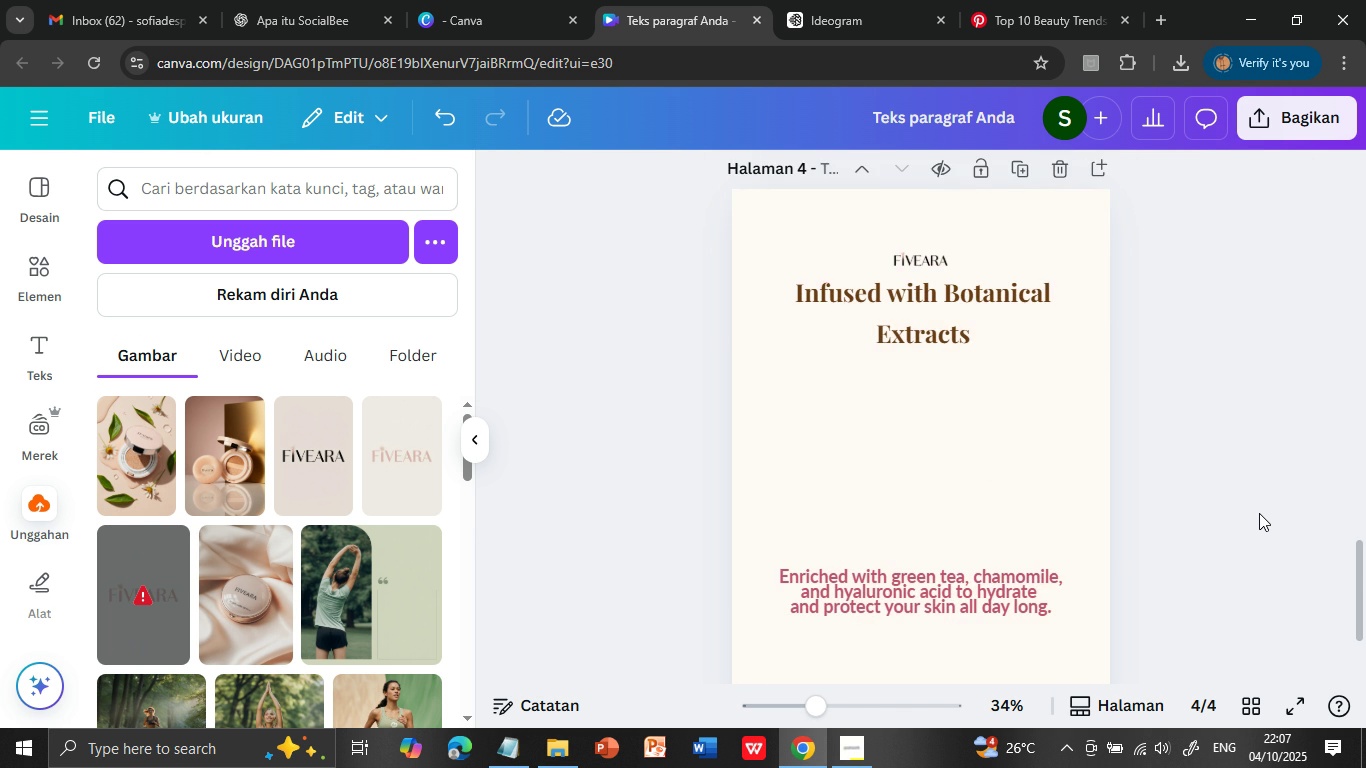 
scroll: coordinate [1259, 513], scroll_direction: down, amount: 1.0
 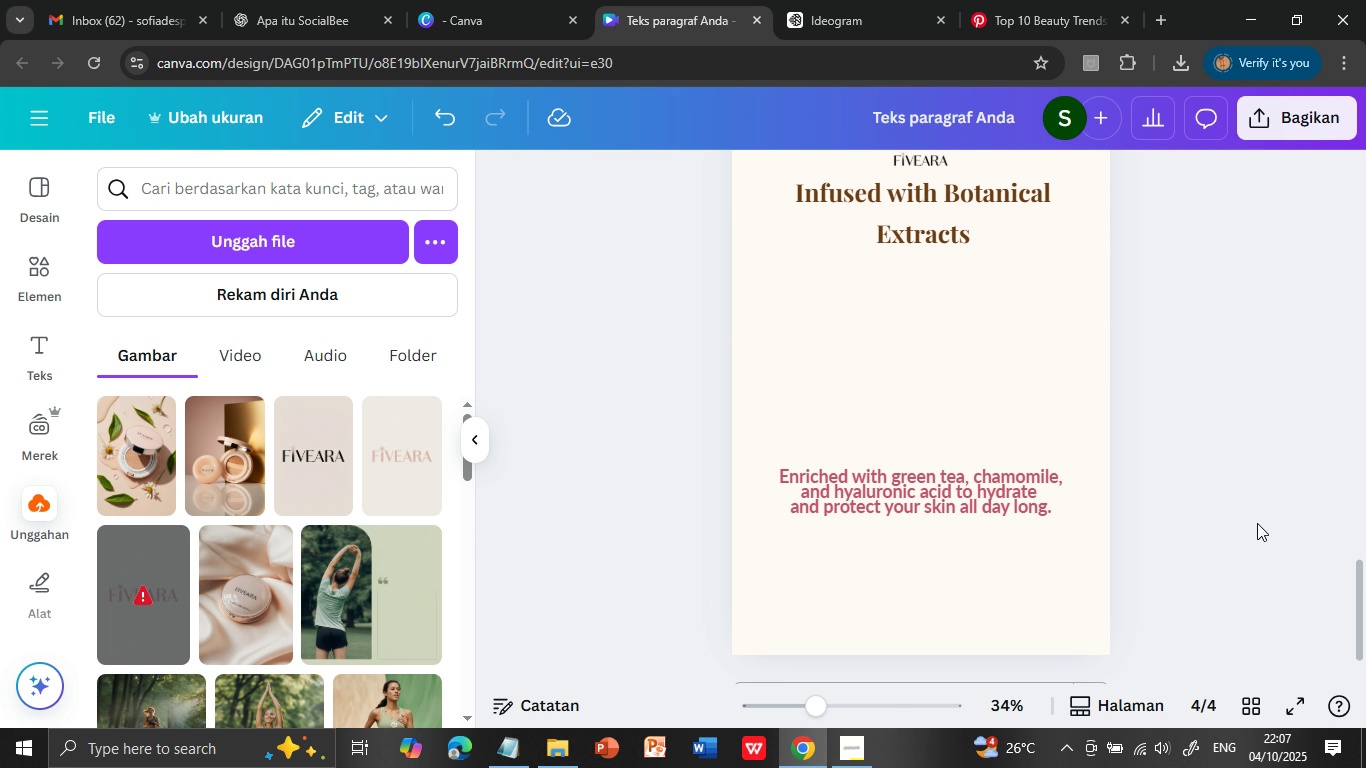 
wait(19.34)
 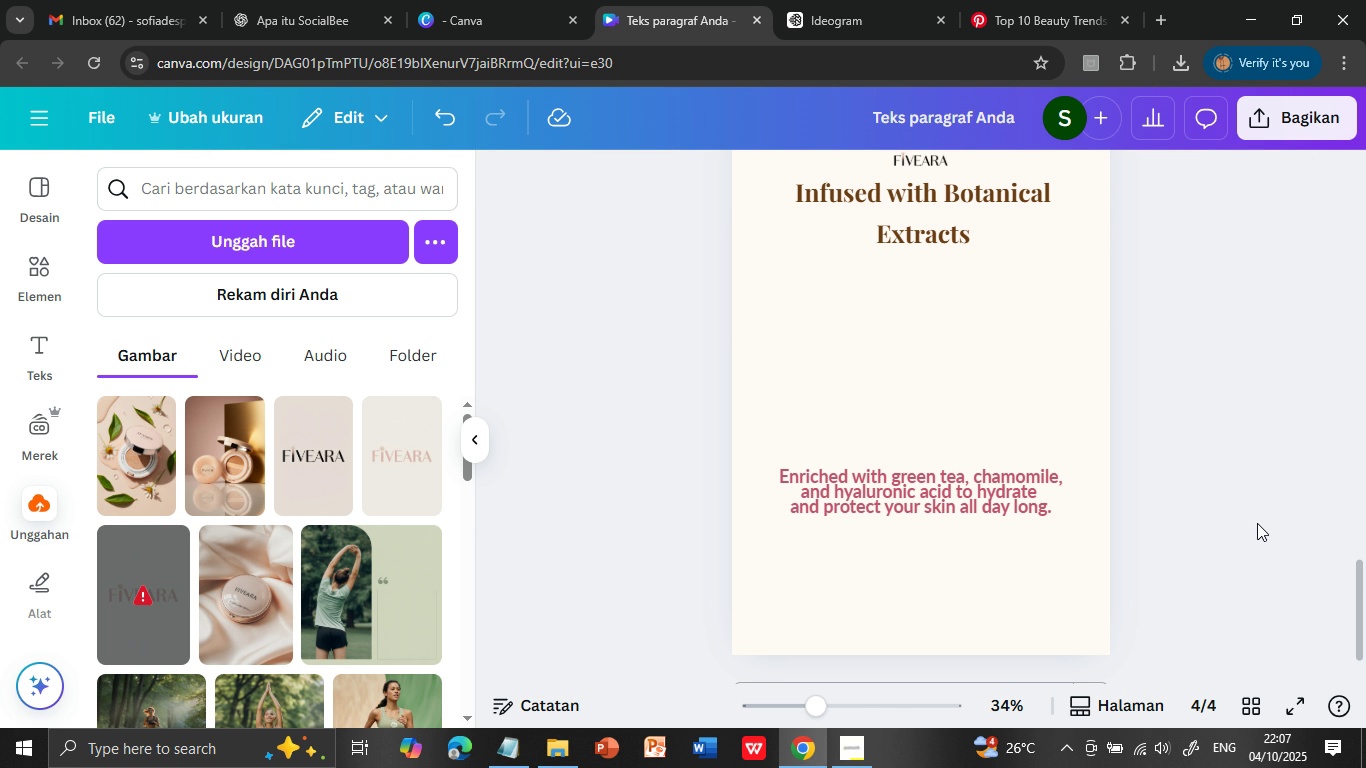 
scroll: coordinate [1192, 543], scroll_direction: up, amount: 2.0
 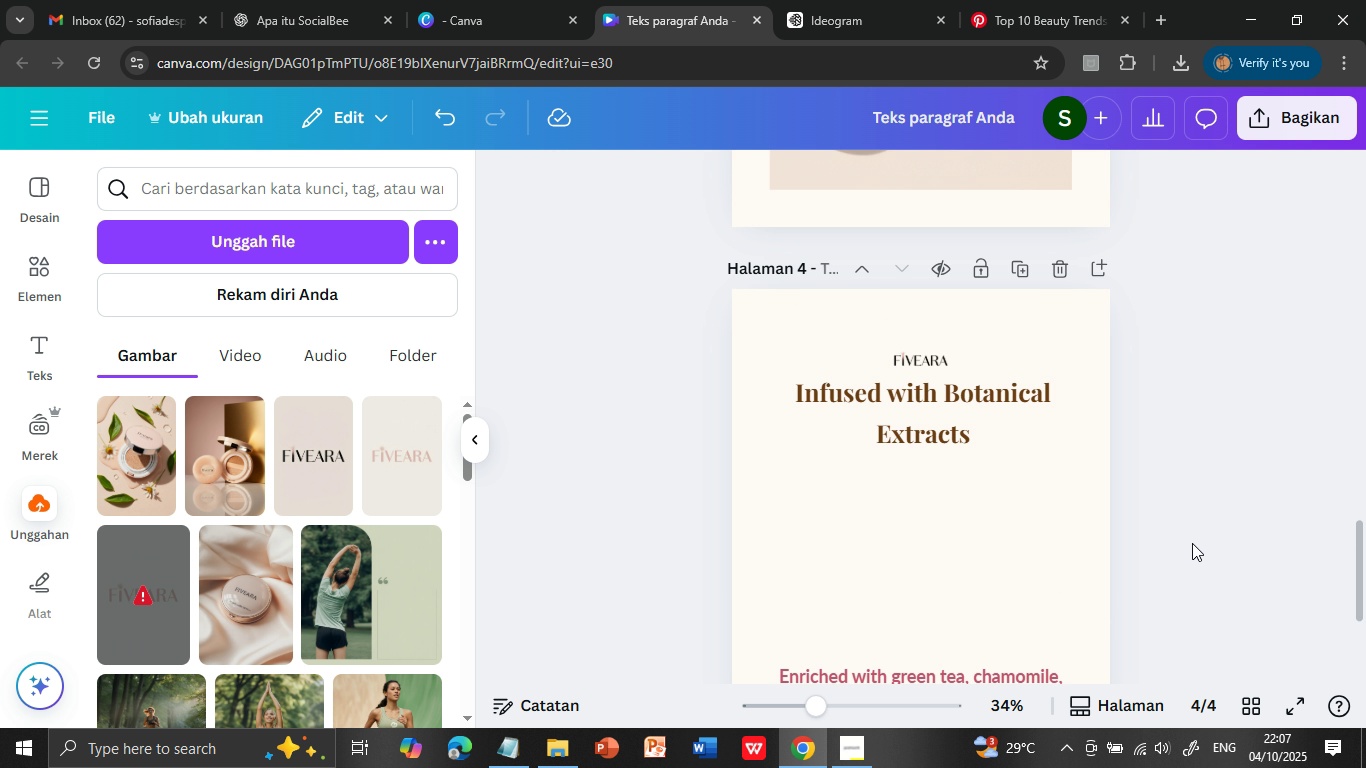 
wait(16.05)
 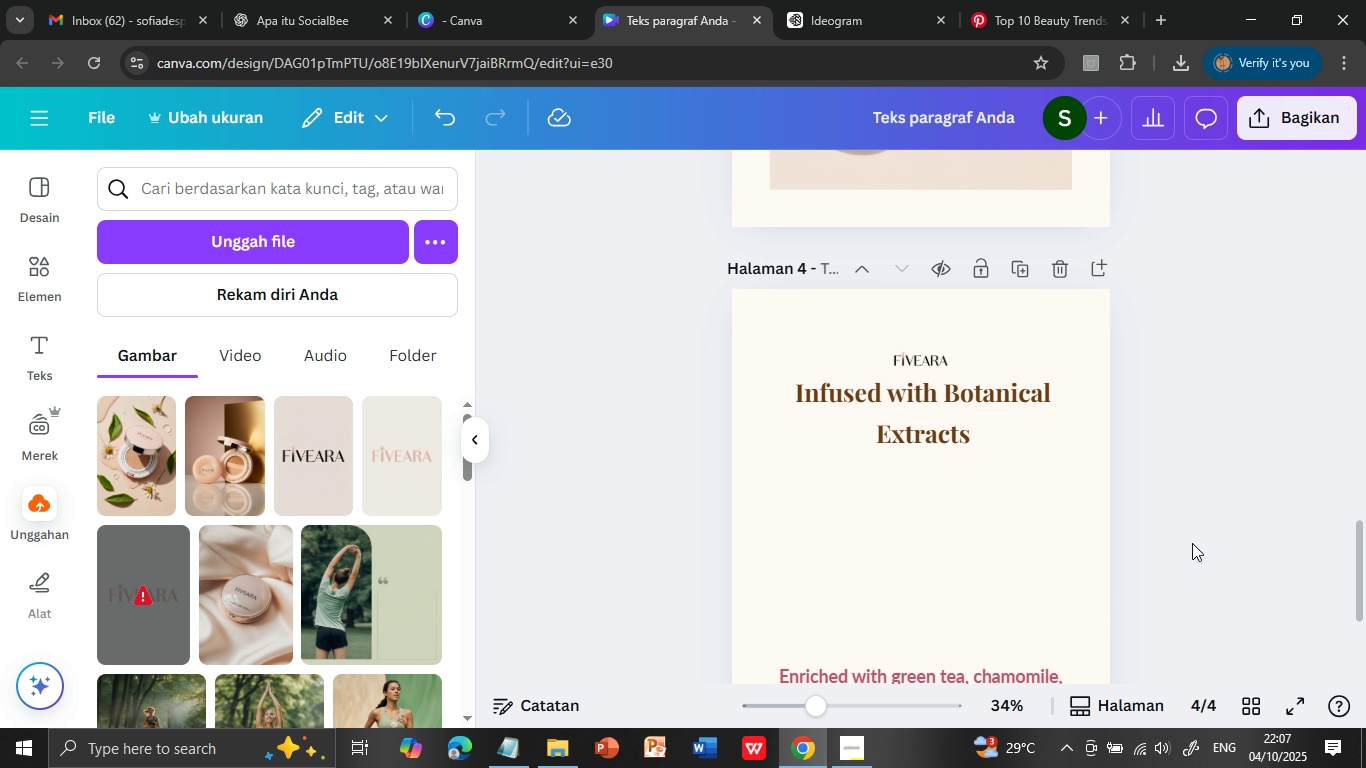 
scroll: coordinate [1192, 543], scroll_direction: down, amount: 1.0
 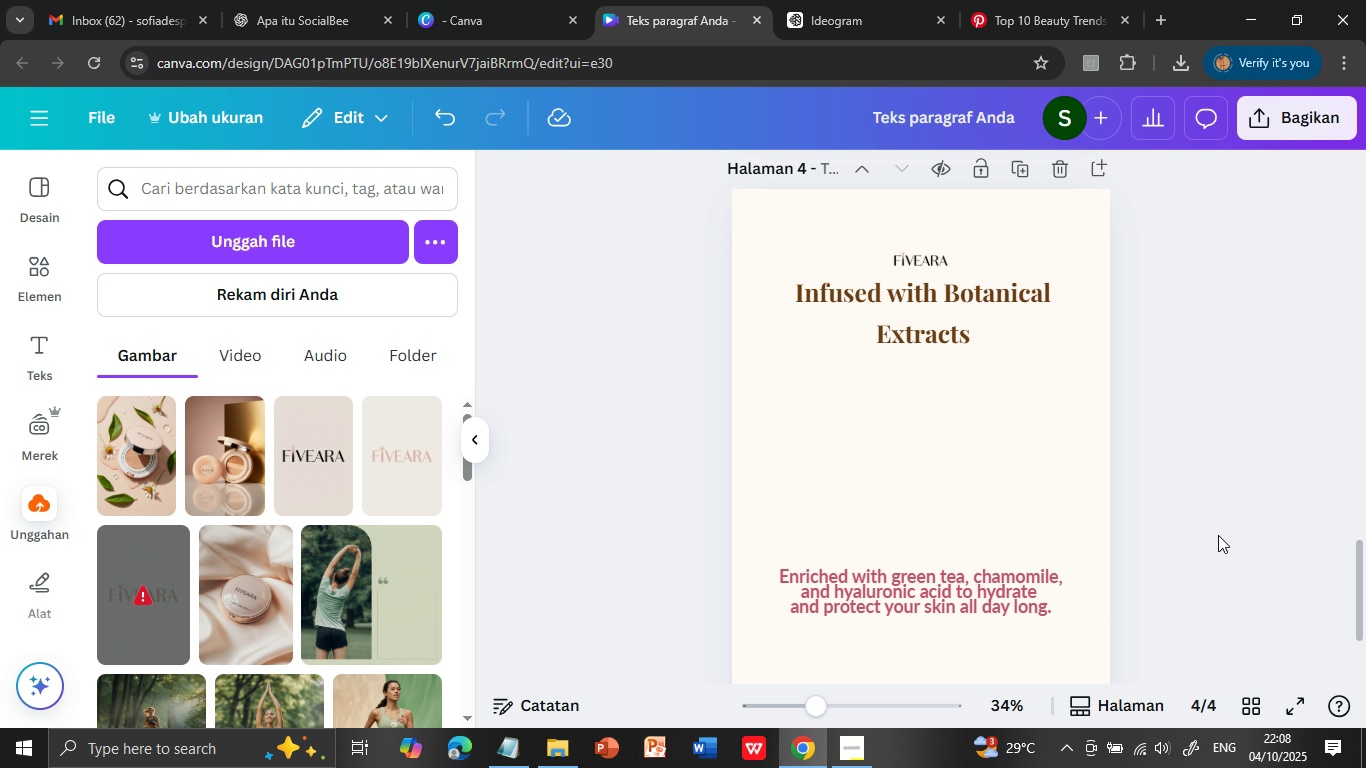 
wait(20.07)
 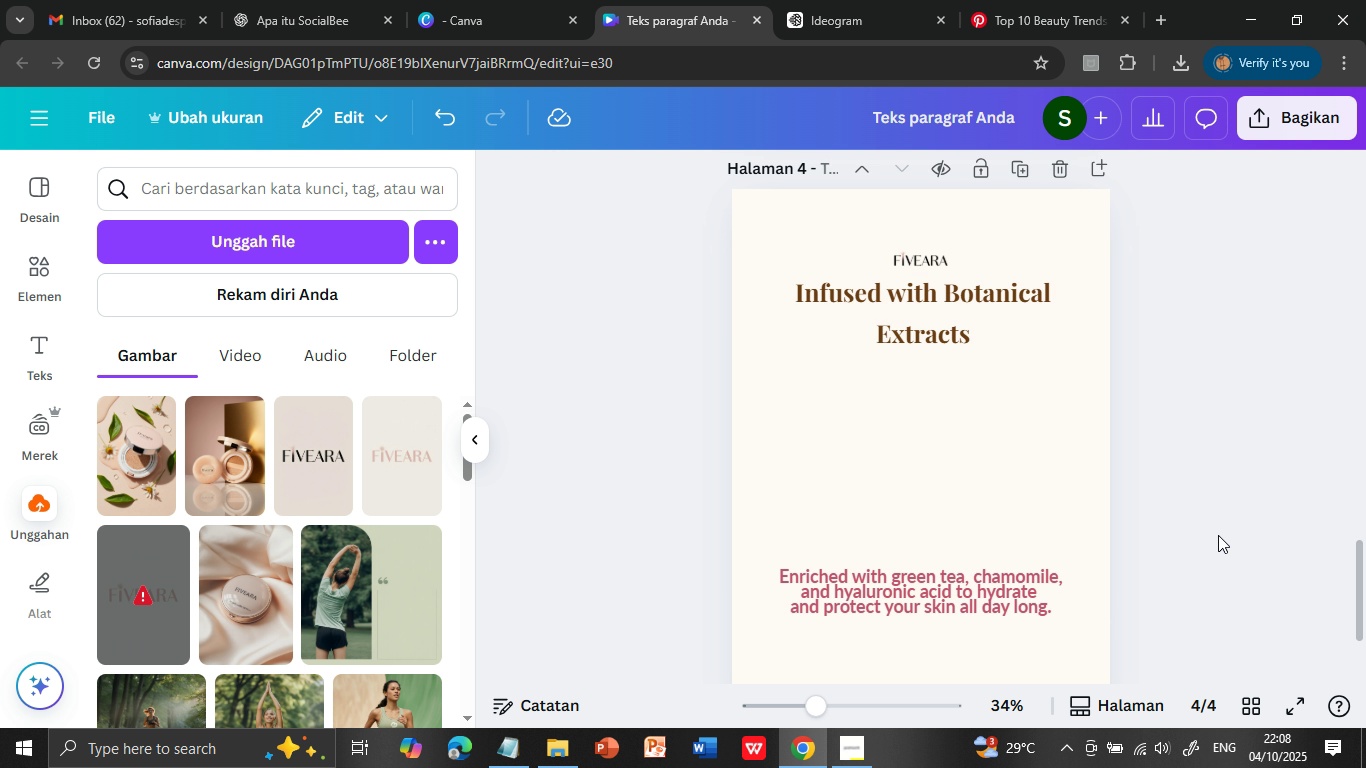 
scroll: coordinate [1222, 533], scroll_direction: up, amount: 2.0
 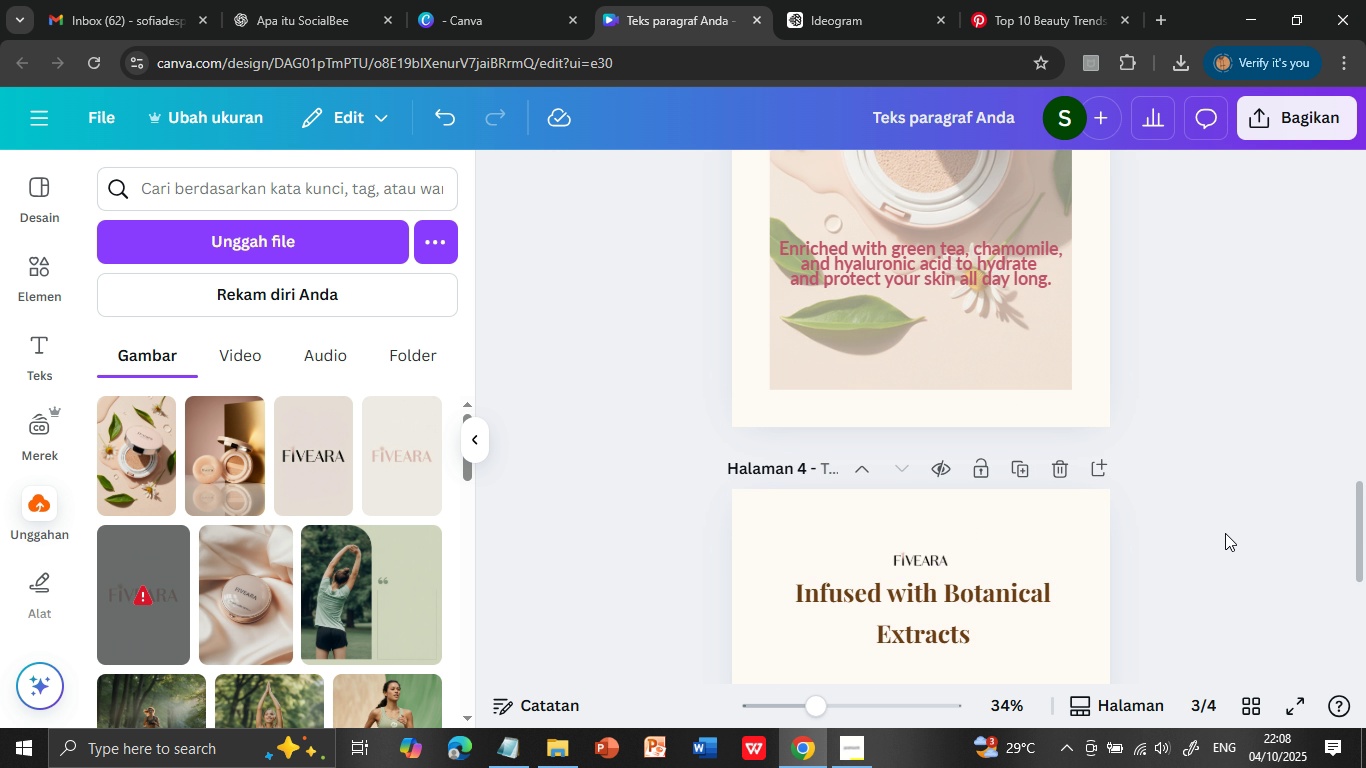 
wait(15.48)
 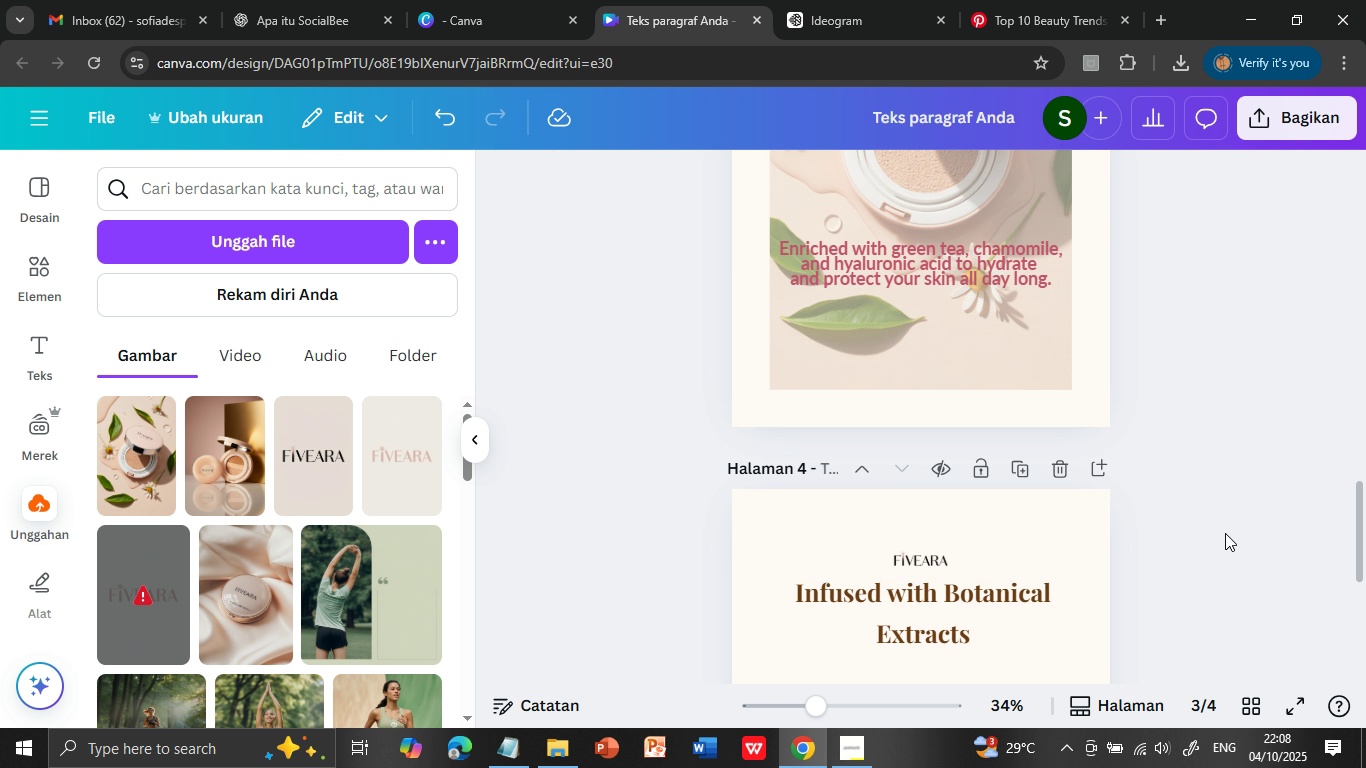 
left_click([507, 734])
 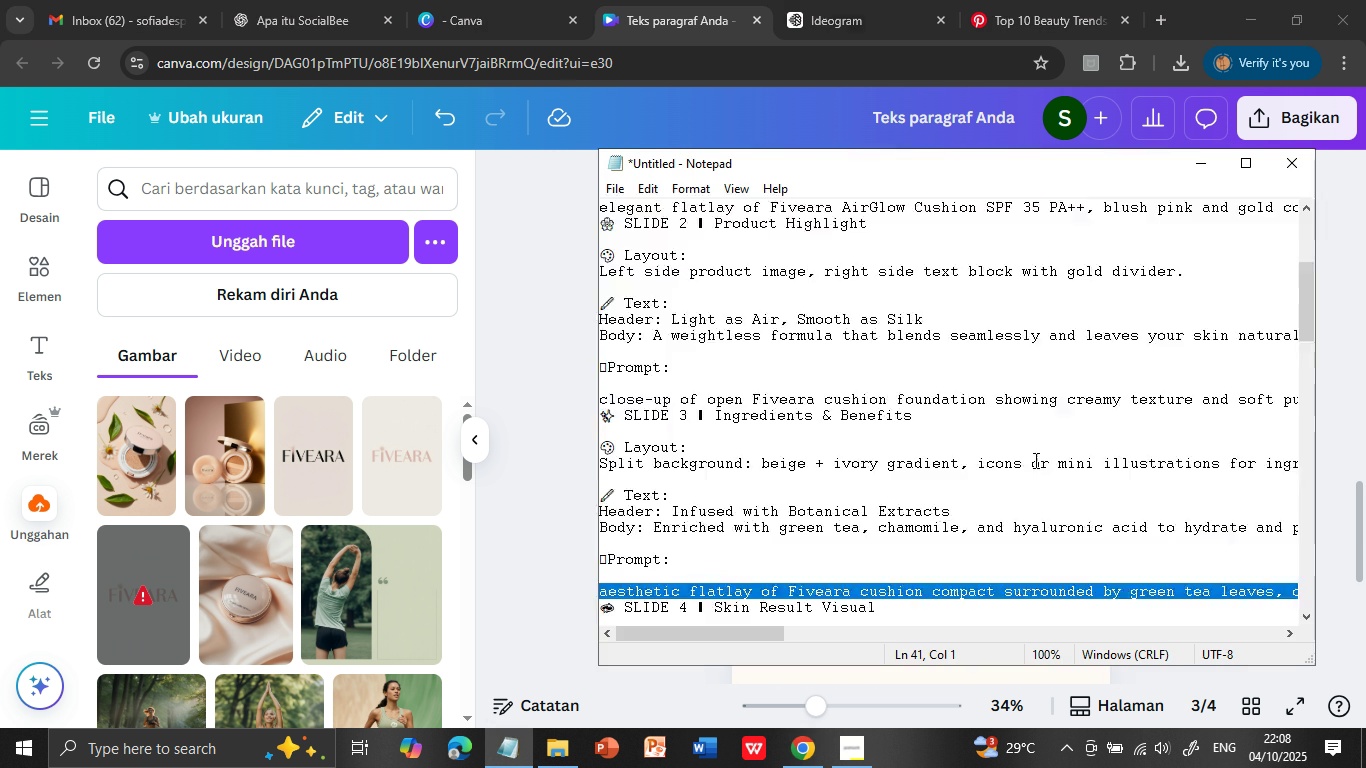 
scroll: coordinate [741, 469], scroll_direction: down, amount: 5.0